 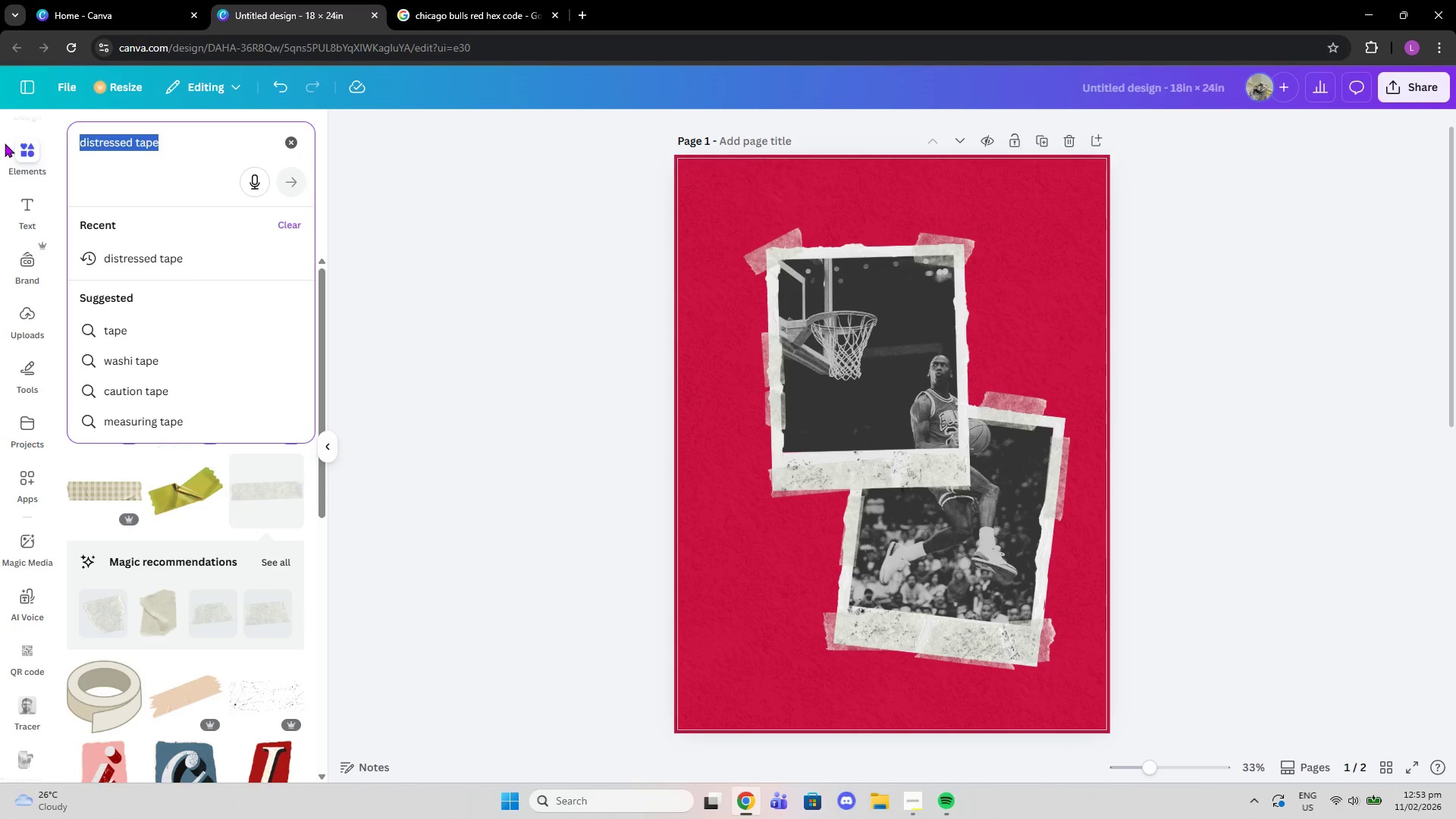 
type(dust overlau)
key(Backspace)
type(yu)
key(Backspace)
 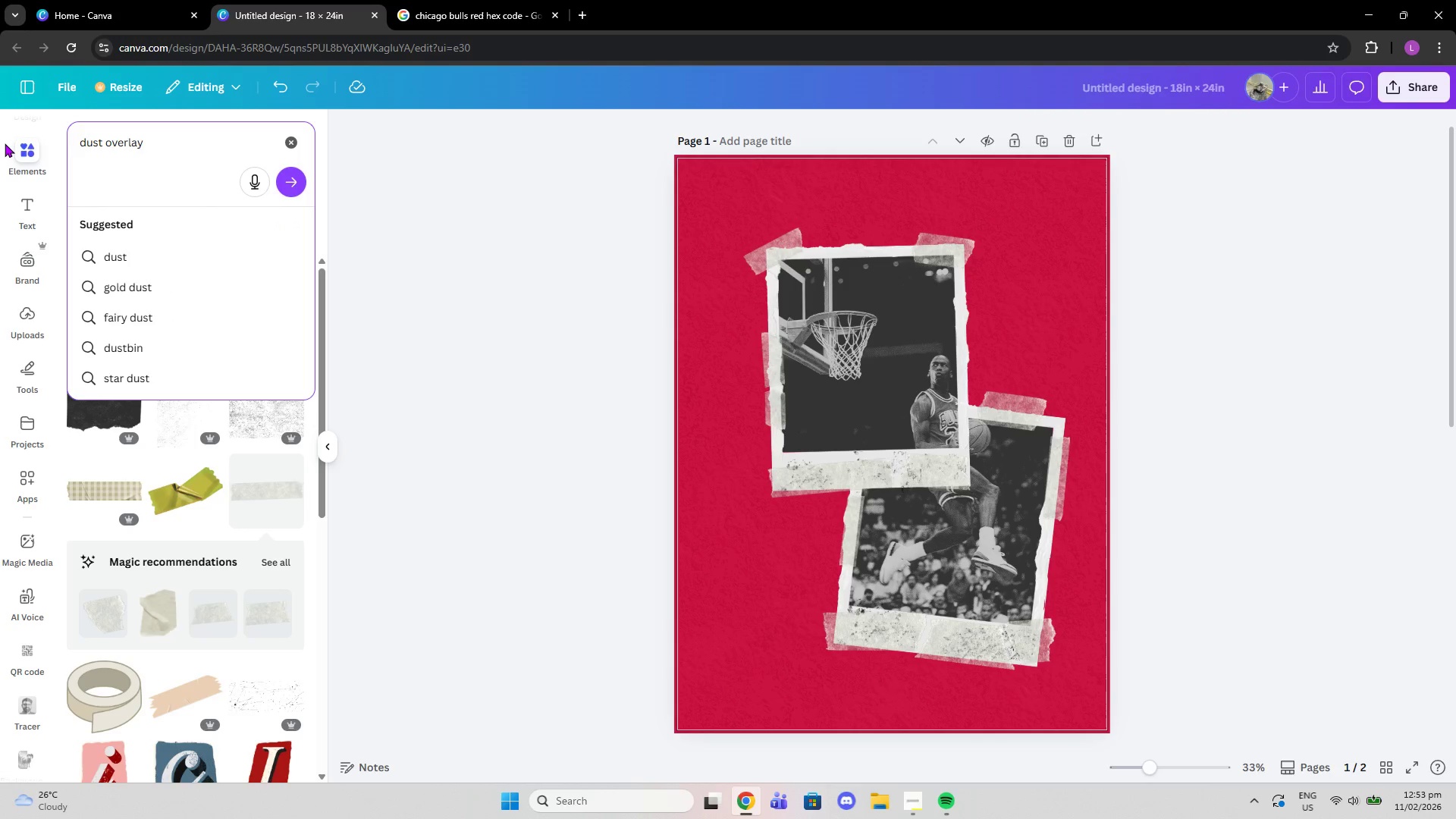 
key(Enter)
 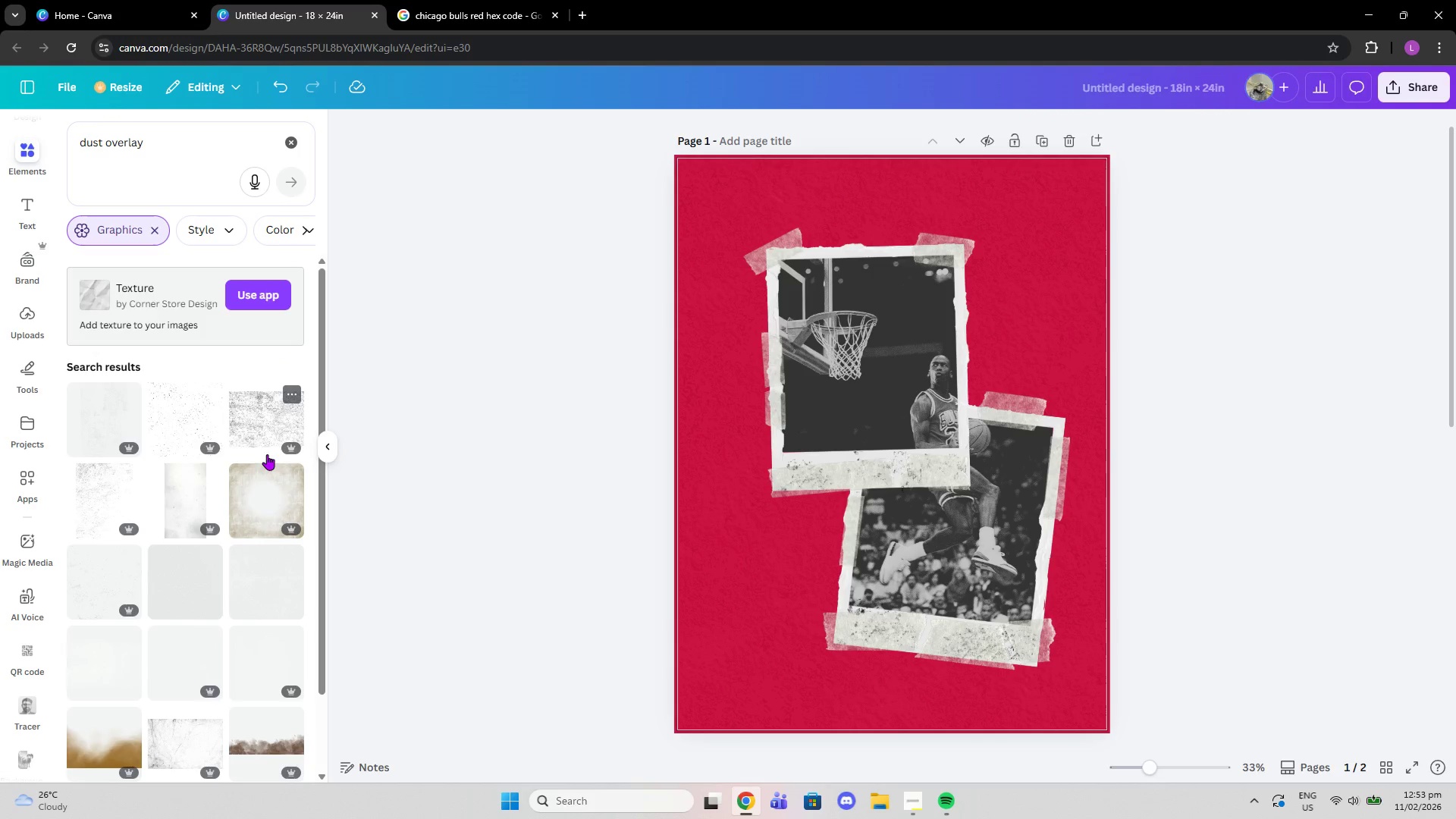 
left_click([172, 413])
 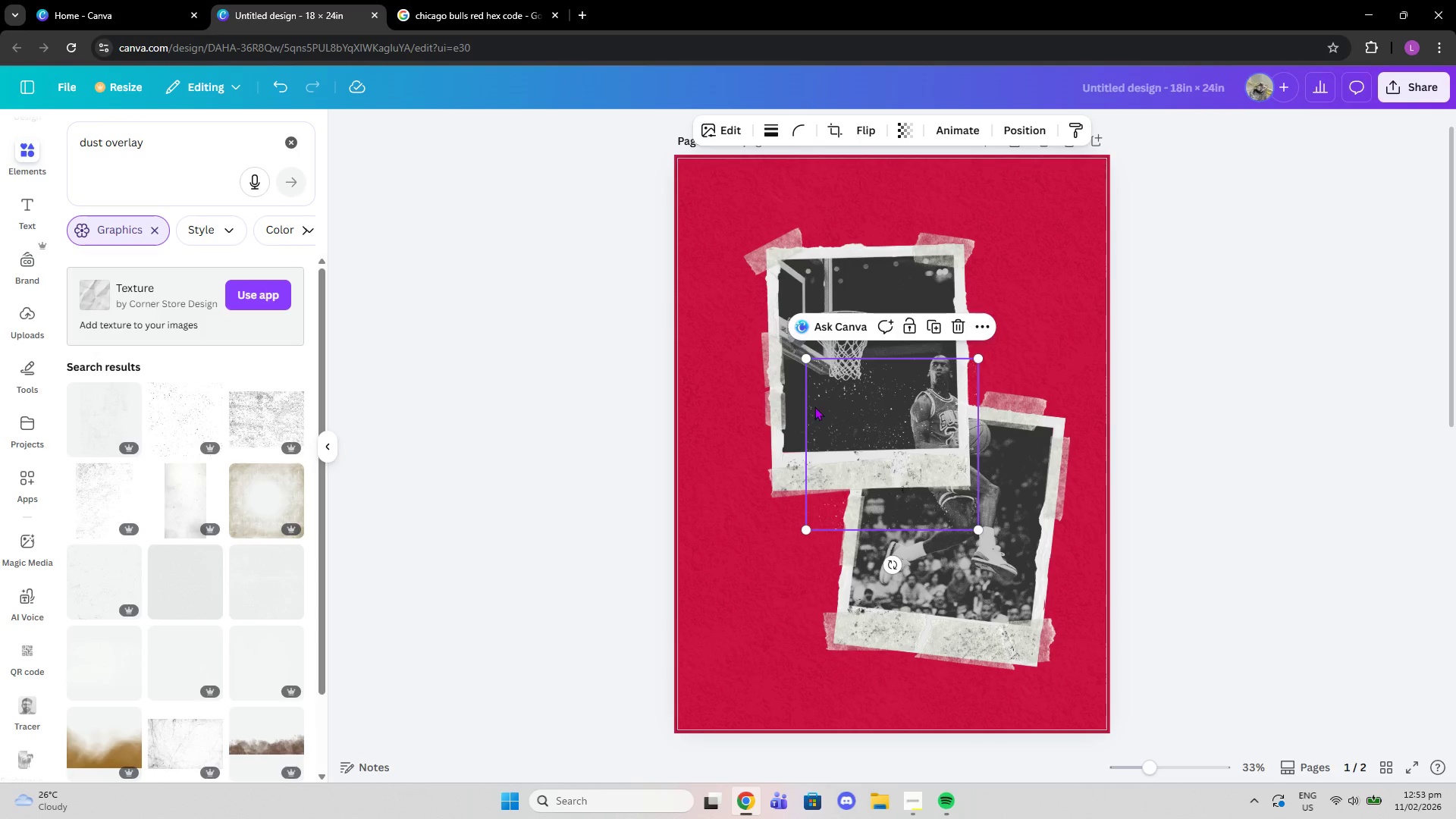 
left_click_drag(start_coordinate=[880, 435], to_coordinate=[745, 231])
 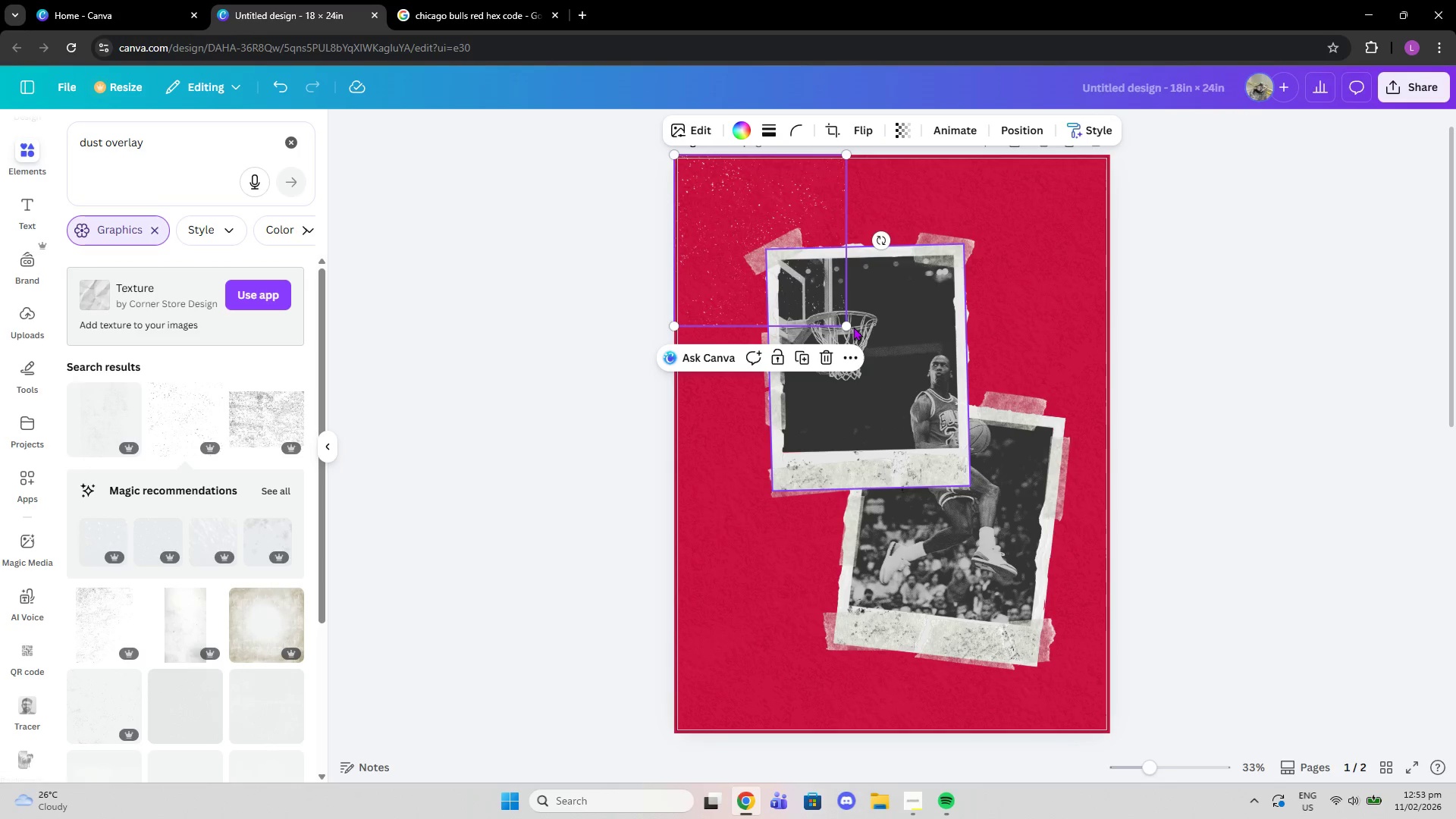 
left_click_drag(start_coordinate=[847, 326], to_coordinate=[1238, 753])
 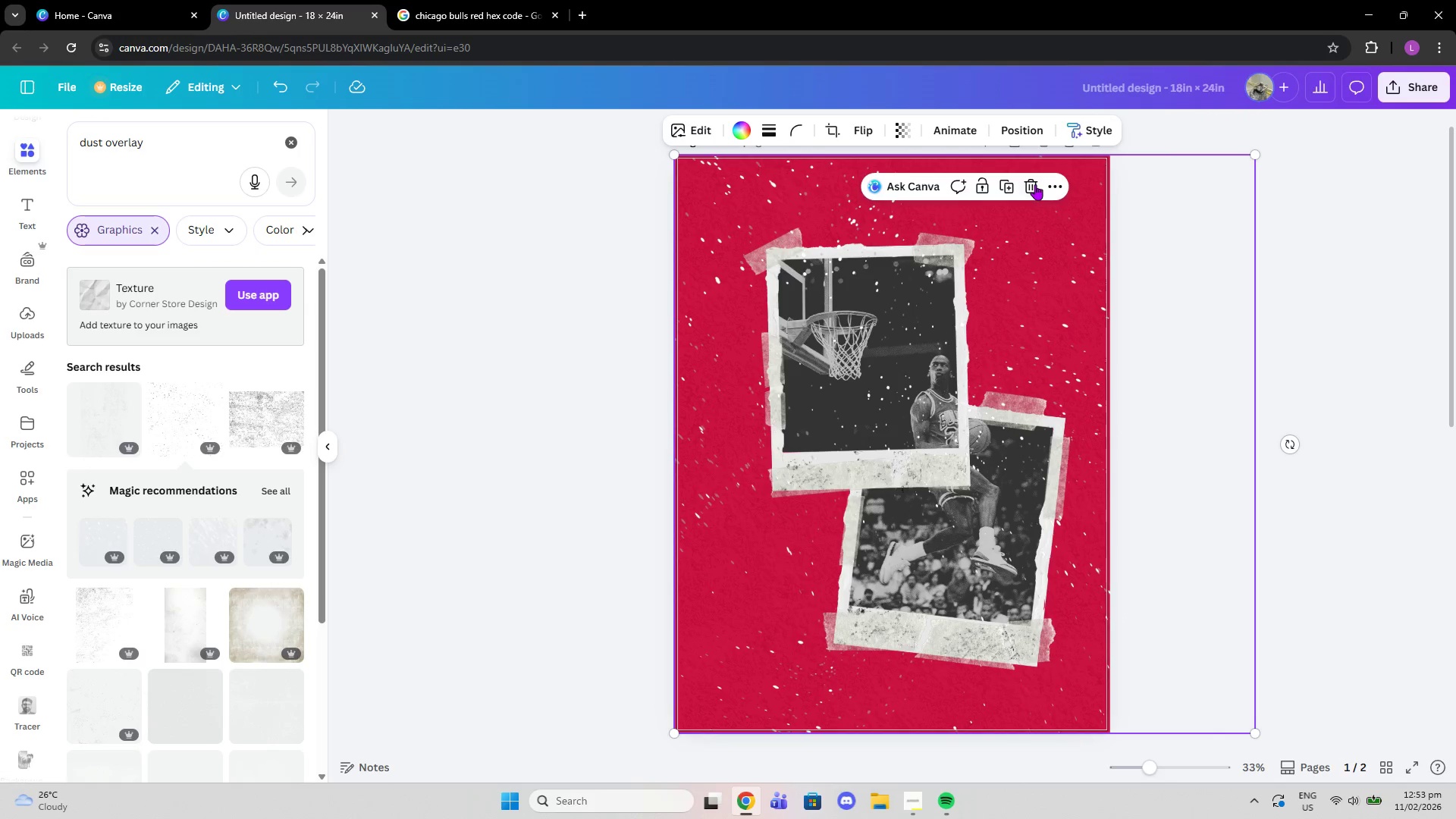 
left_click([1035, 184])
 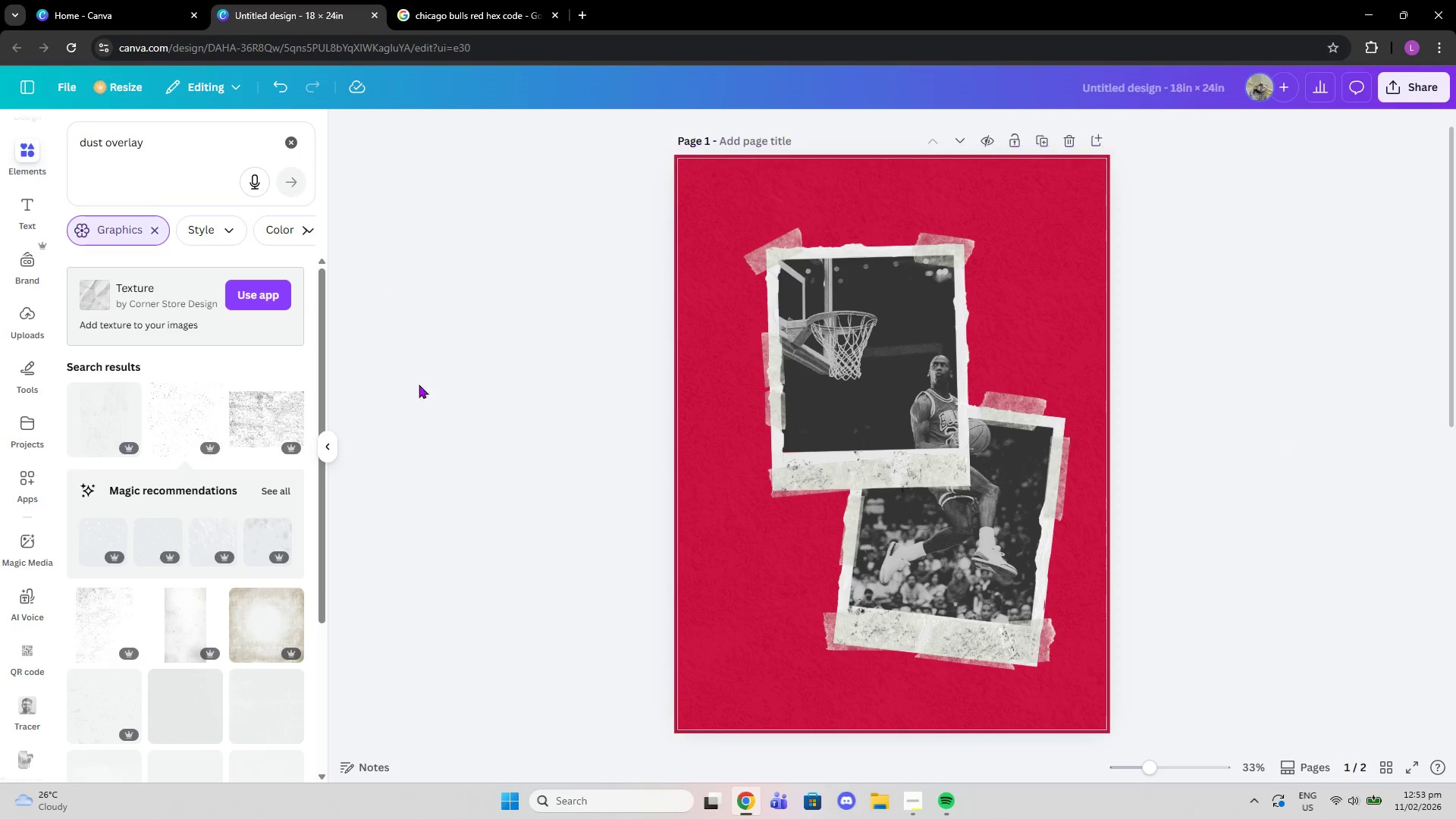 
scroll: coordinate [215, 586], scroll_direction: down, amount: 3.0
 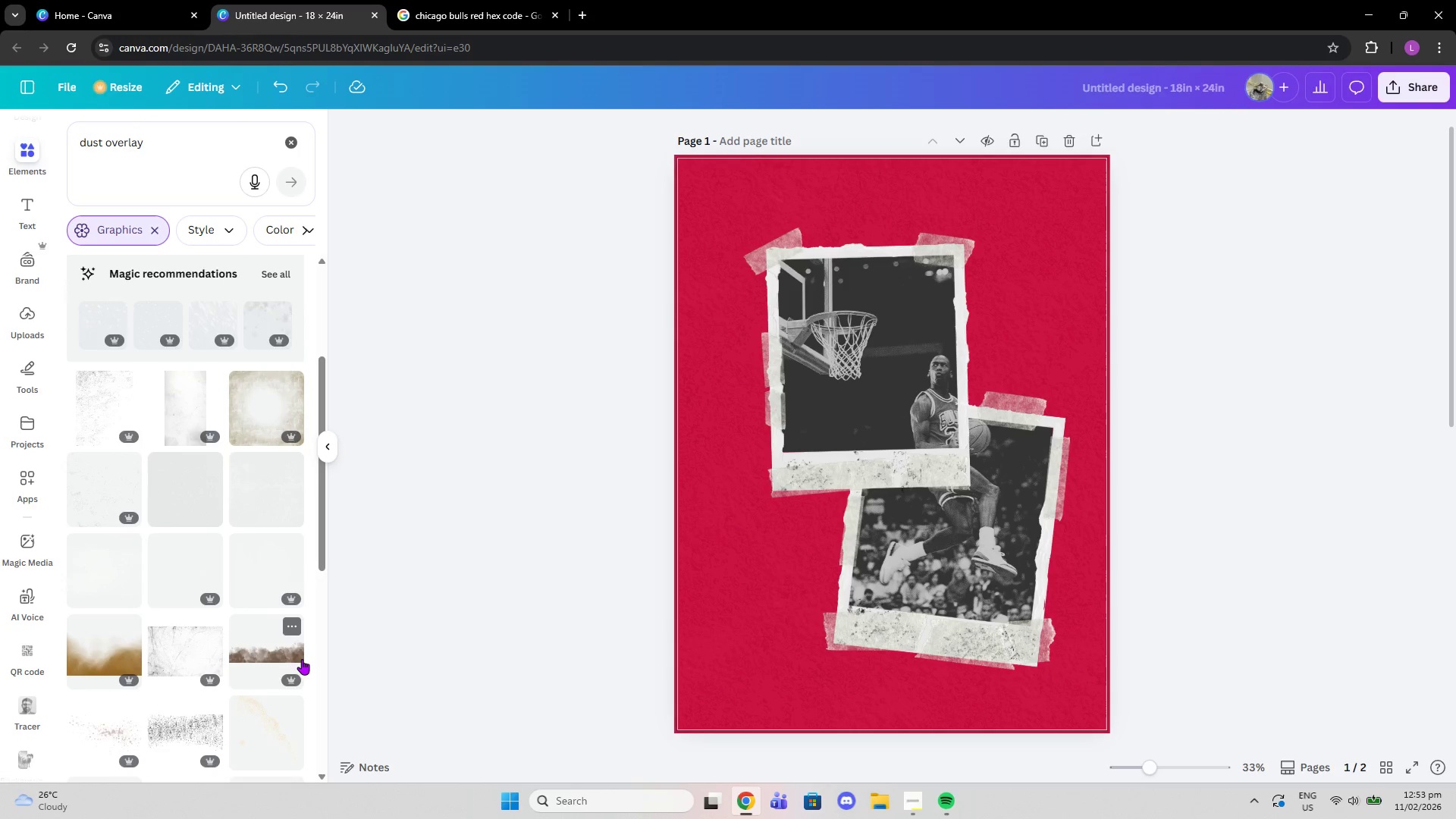 
left_click([202, 730])
 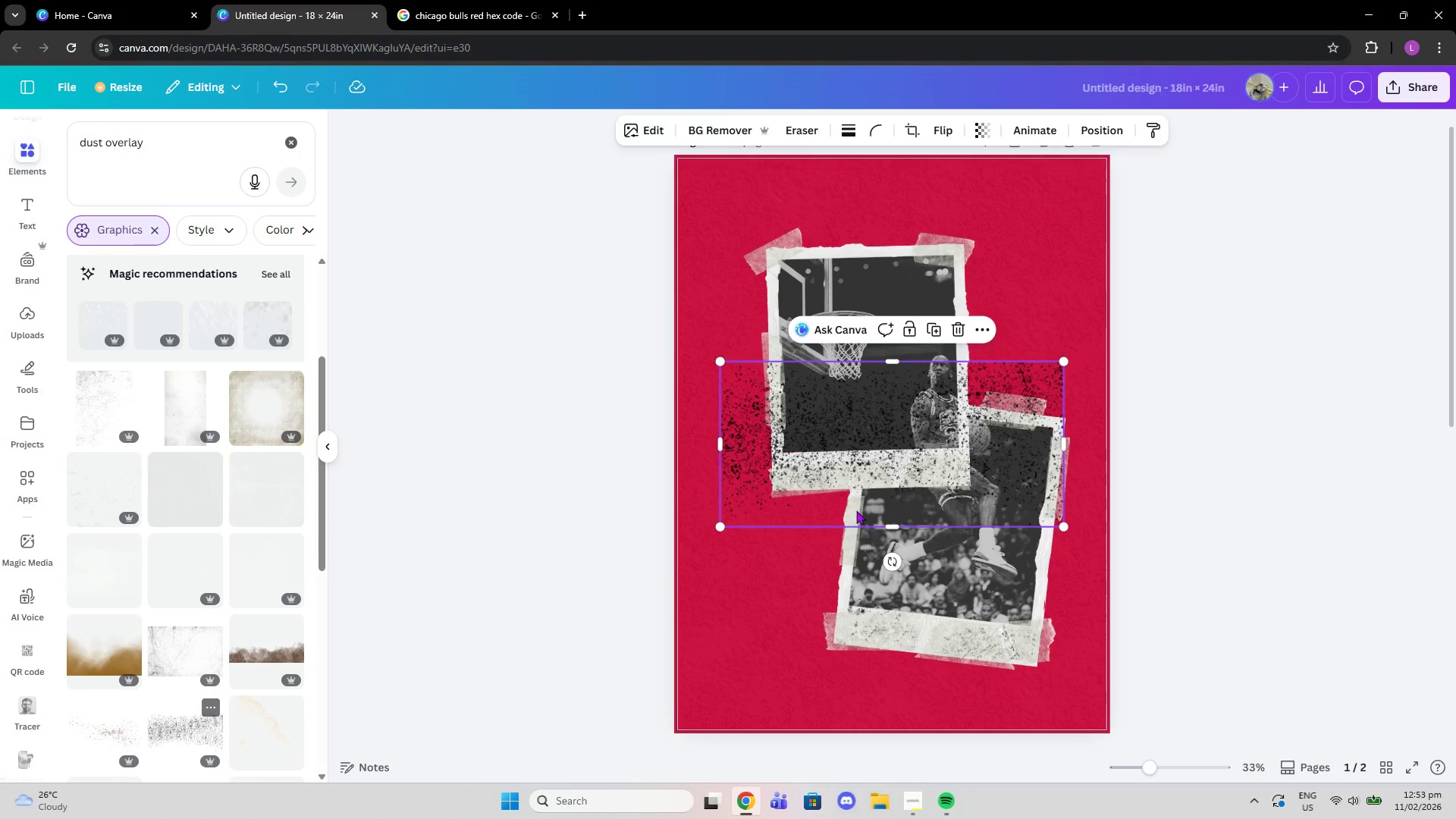 
left_click_drag(start_coordinate=[930, 477], to_coordinate=[886, 255])
 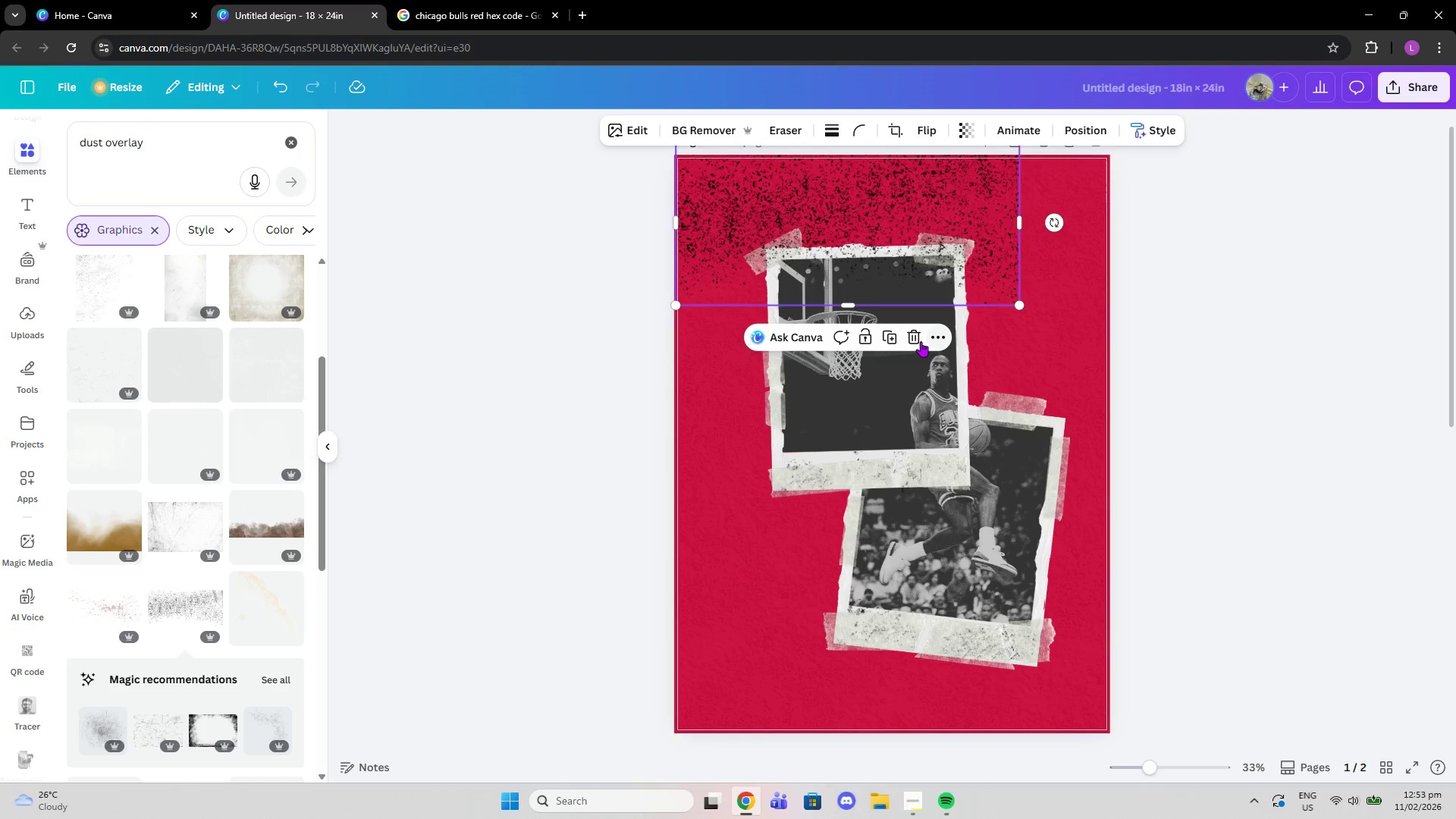 
left_click([915, 340])
 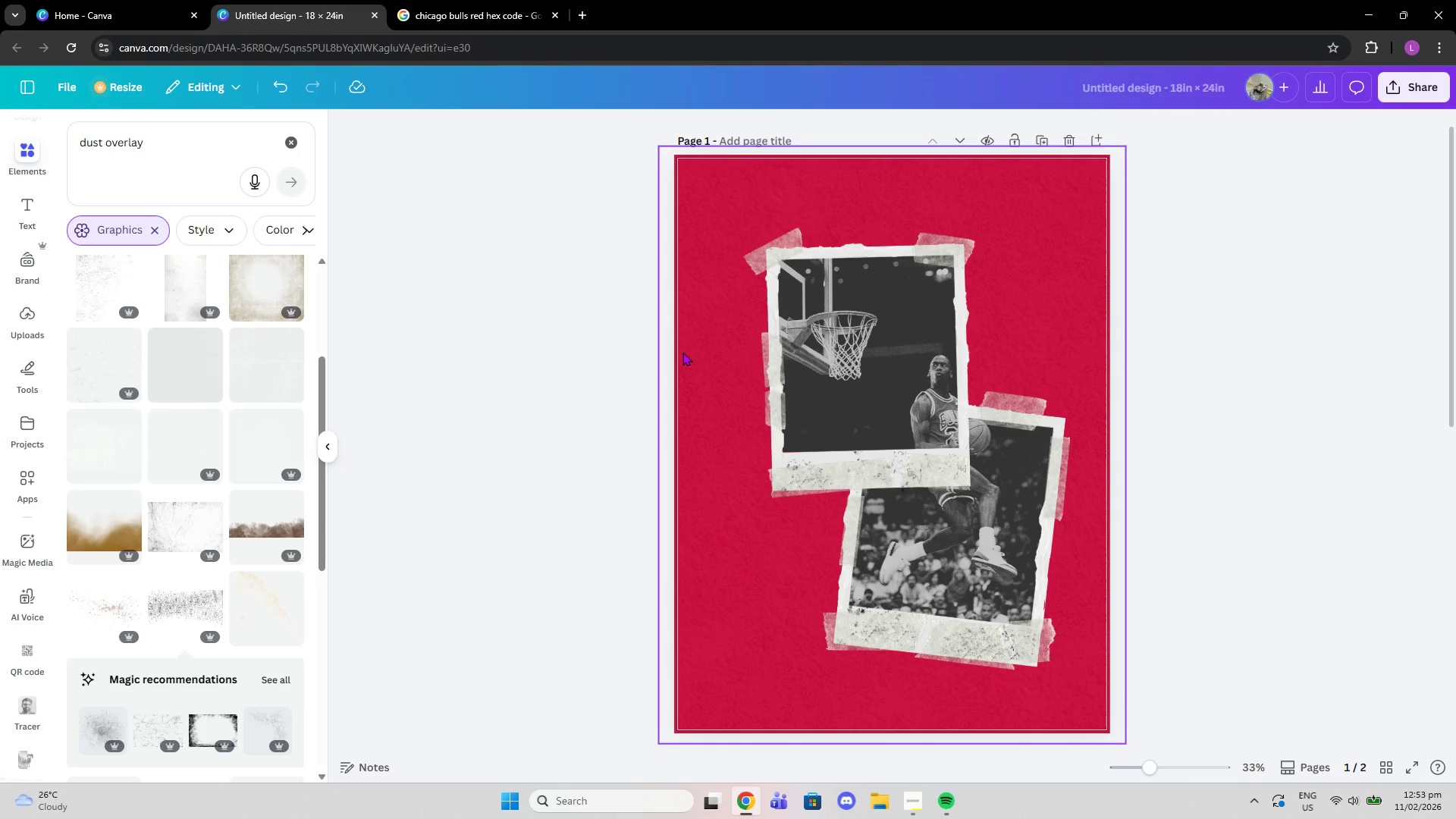 
scroll: coordinate [124, 645], scroll_direction: down, amount: 3.0
 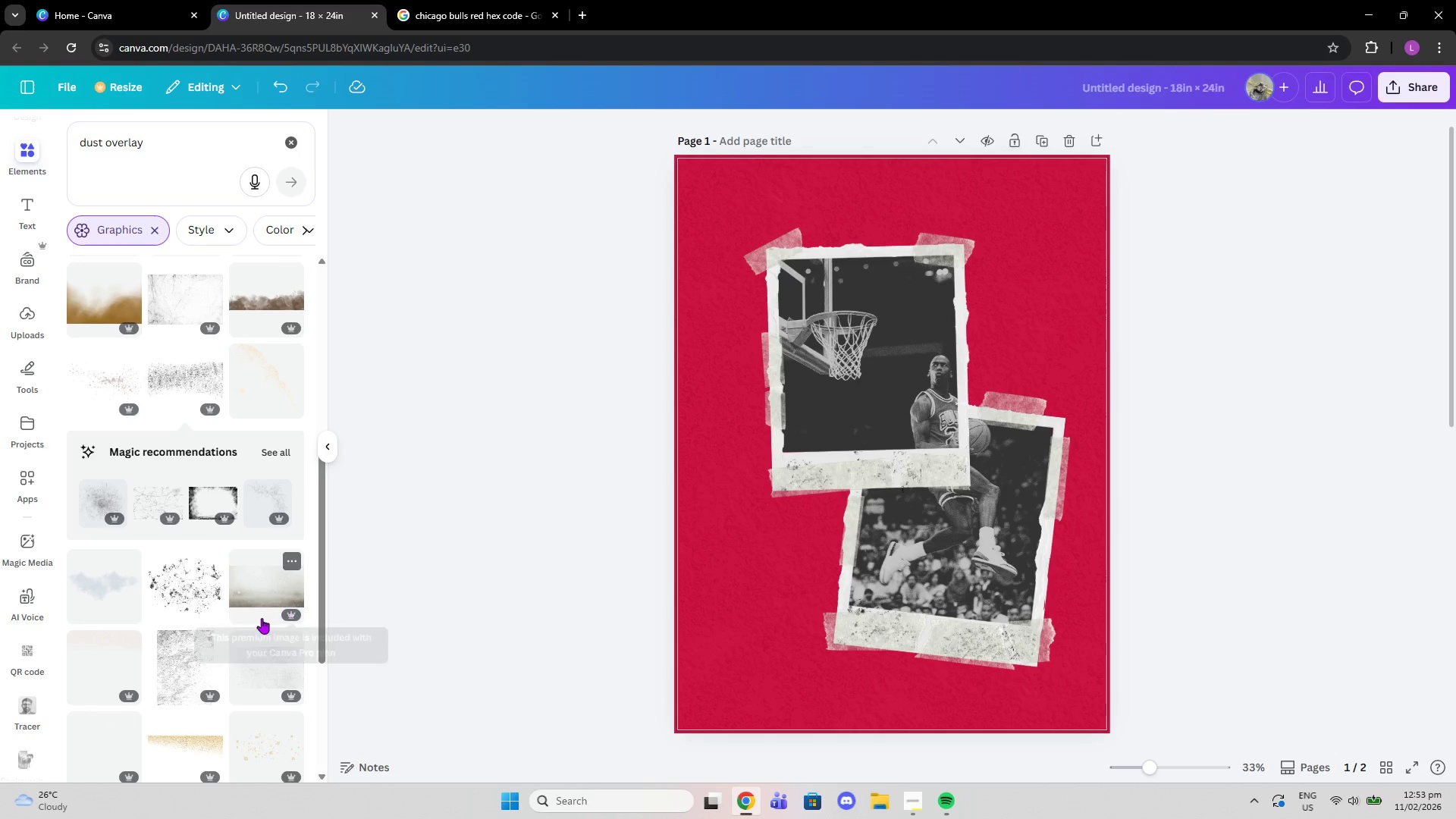 
left_click([171, 651])
 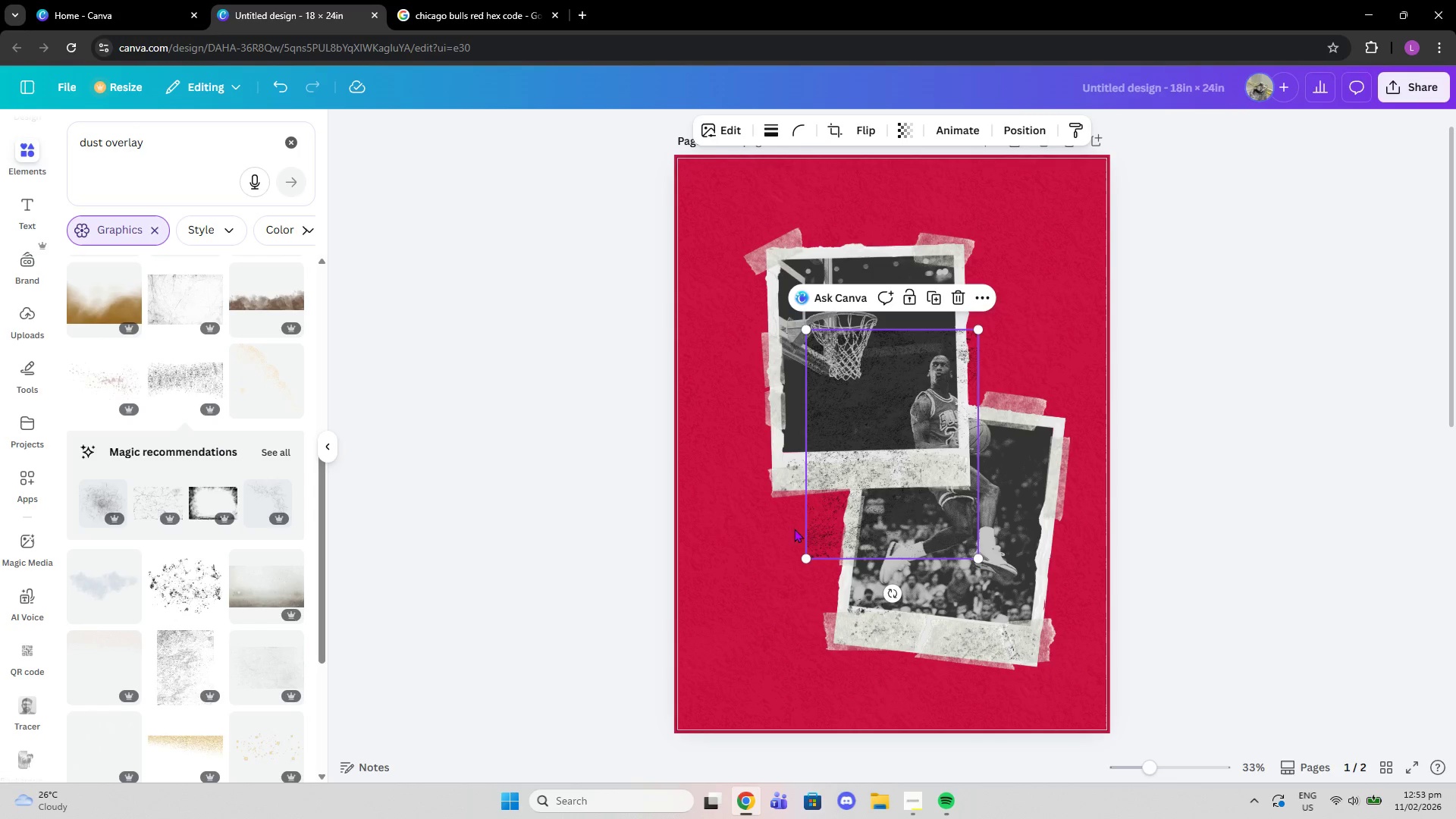 
left_click_drag(start_coordinate=[880, 485], to_coordinate=[752, 312])
 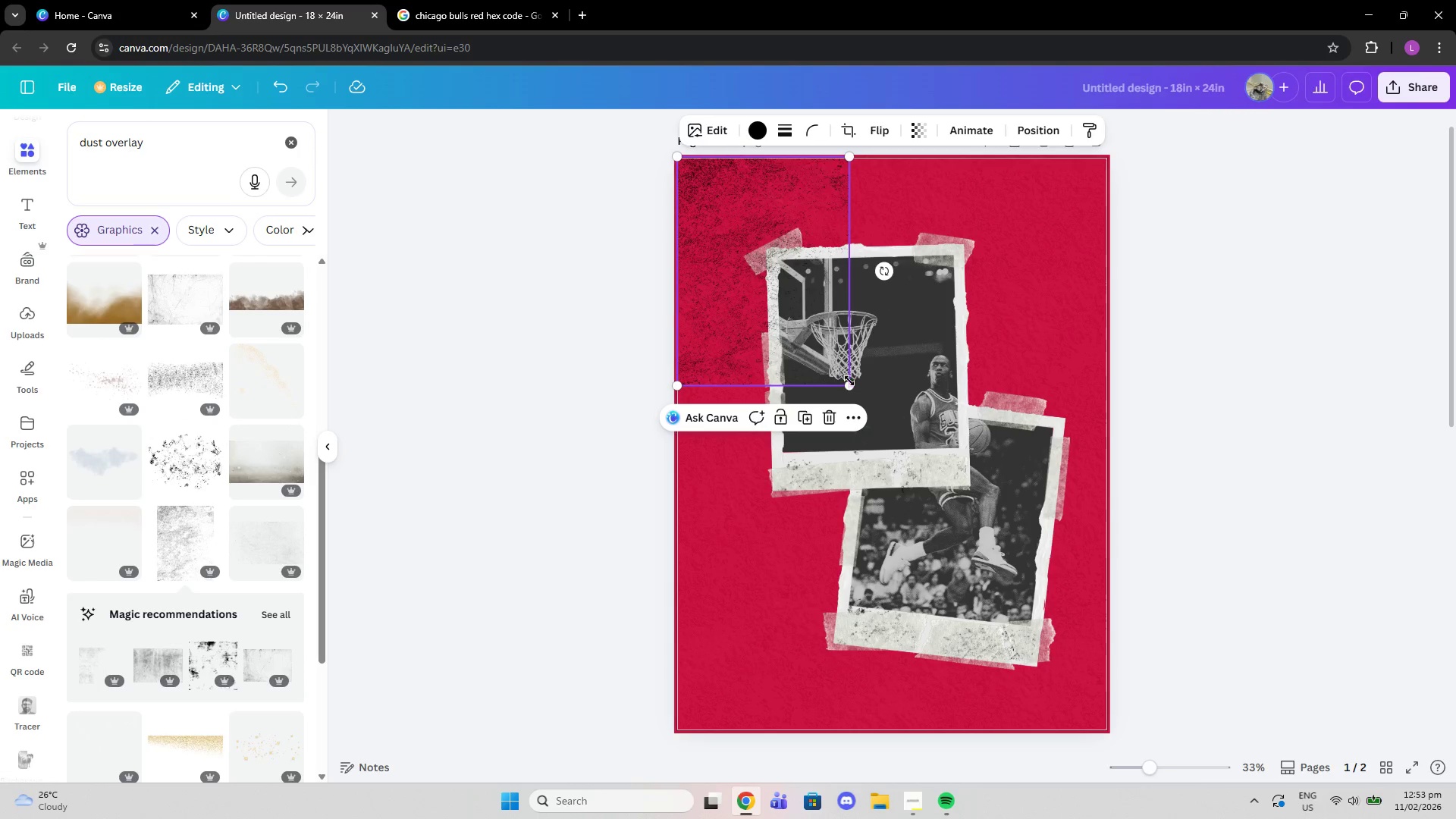 
left_click_drag(start_coordinate=[852, 385], to_coordinate=[1132, 710])
 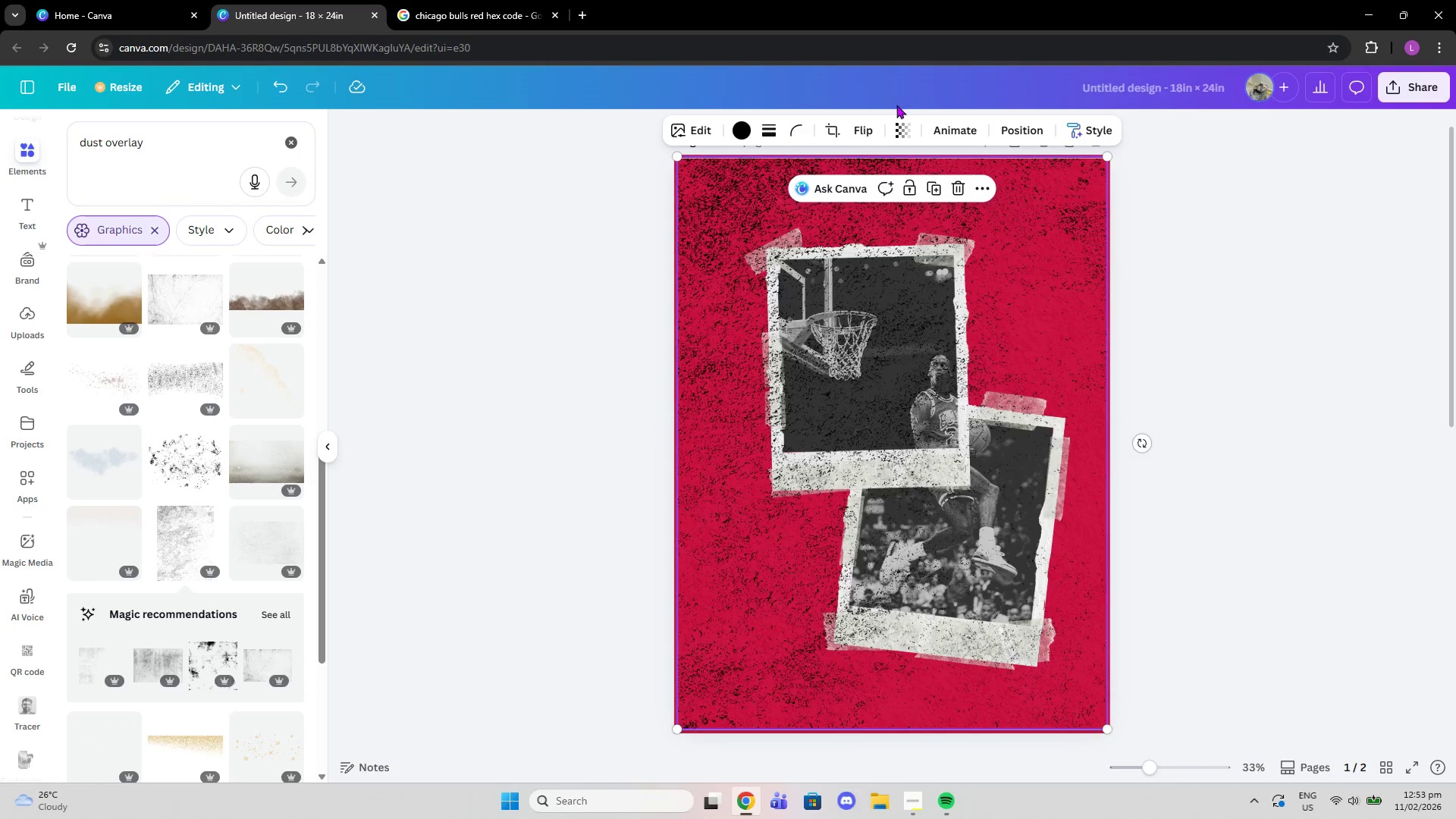 
left_click([898, 121])
 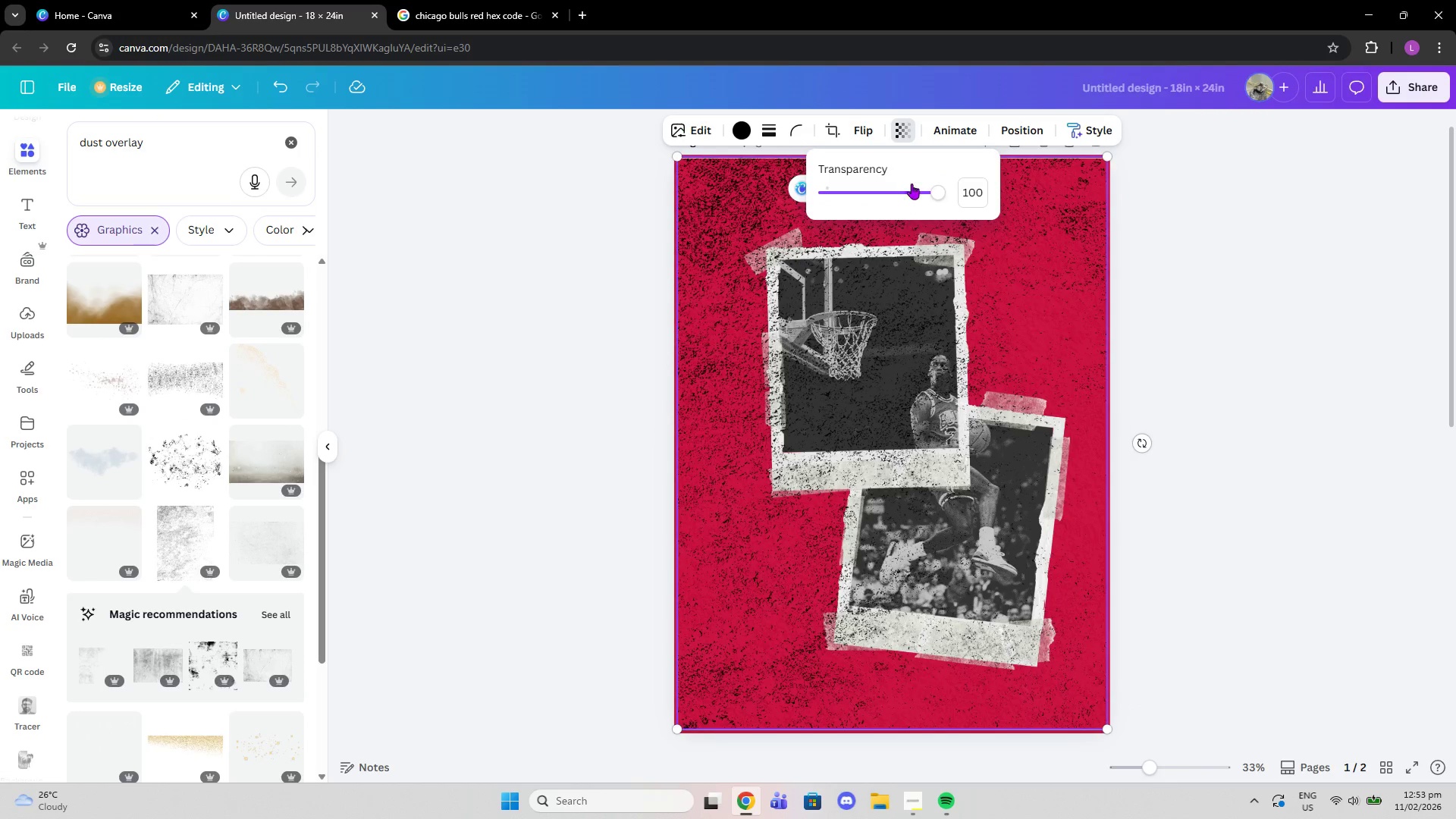 
left_click_drag(start_coordinate=[923, 191], to_coordinate=[852, 181])
 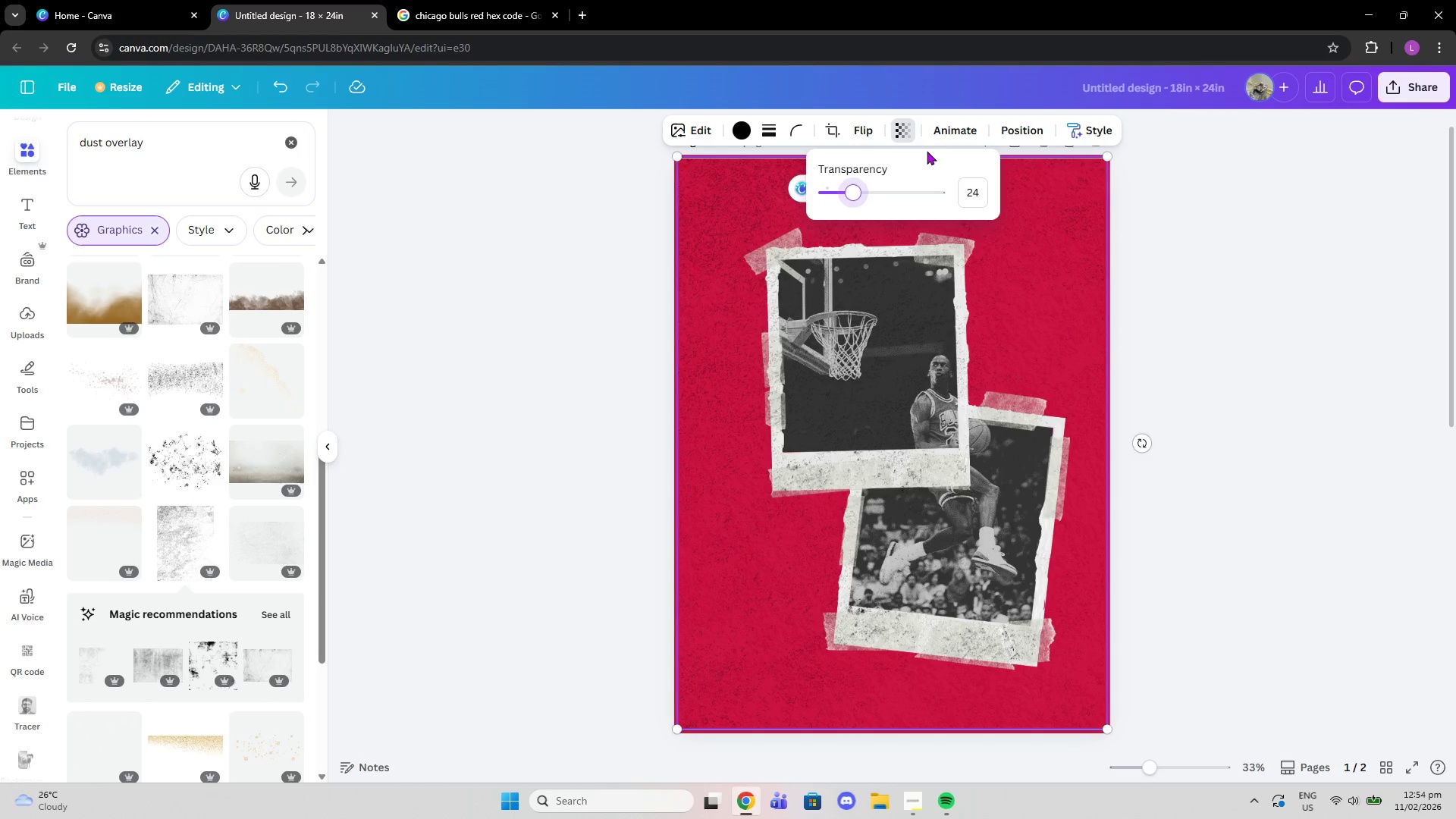 
key(Delete)
 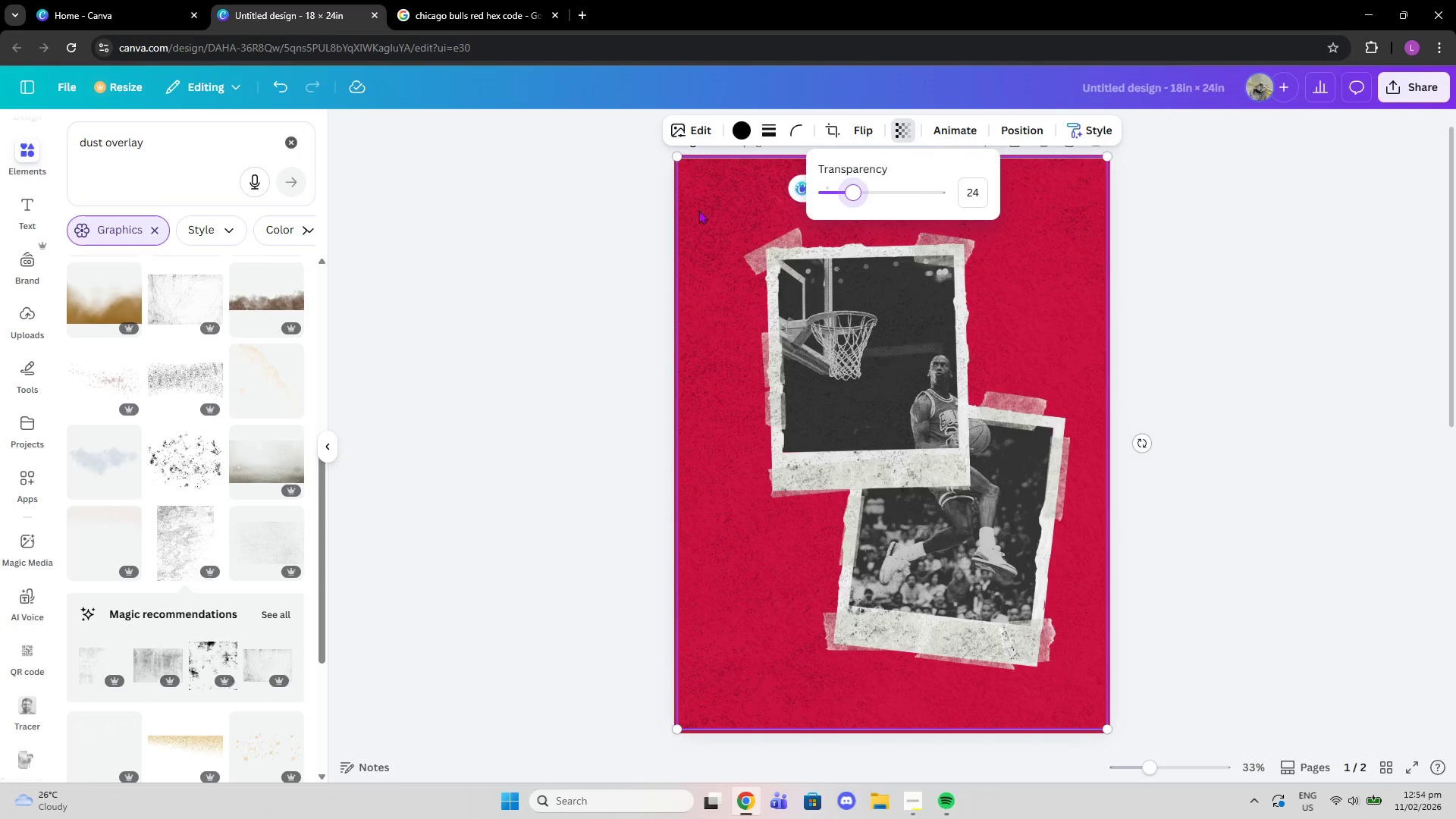 
left_click([548, 231])
 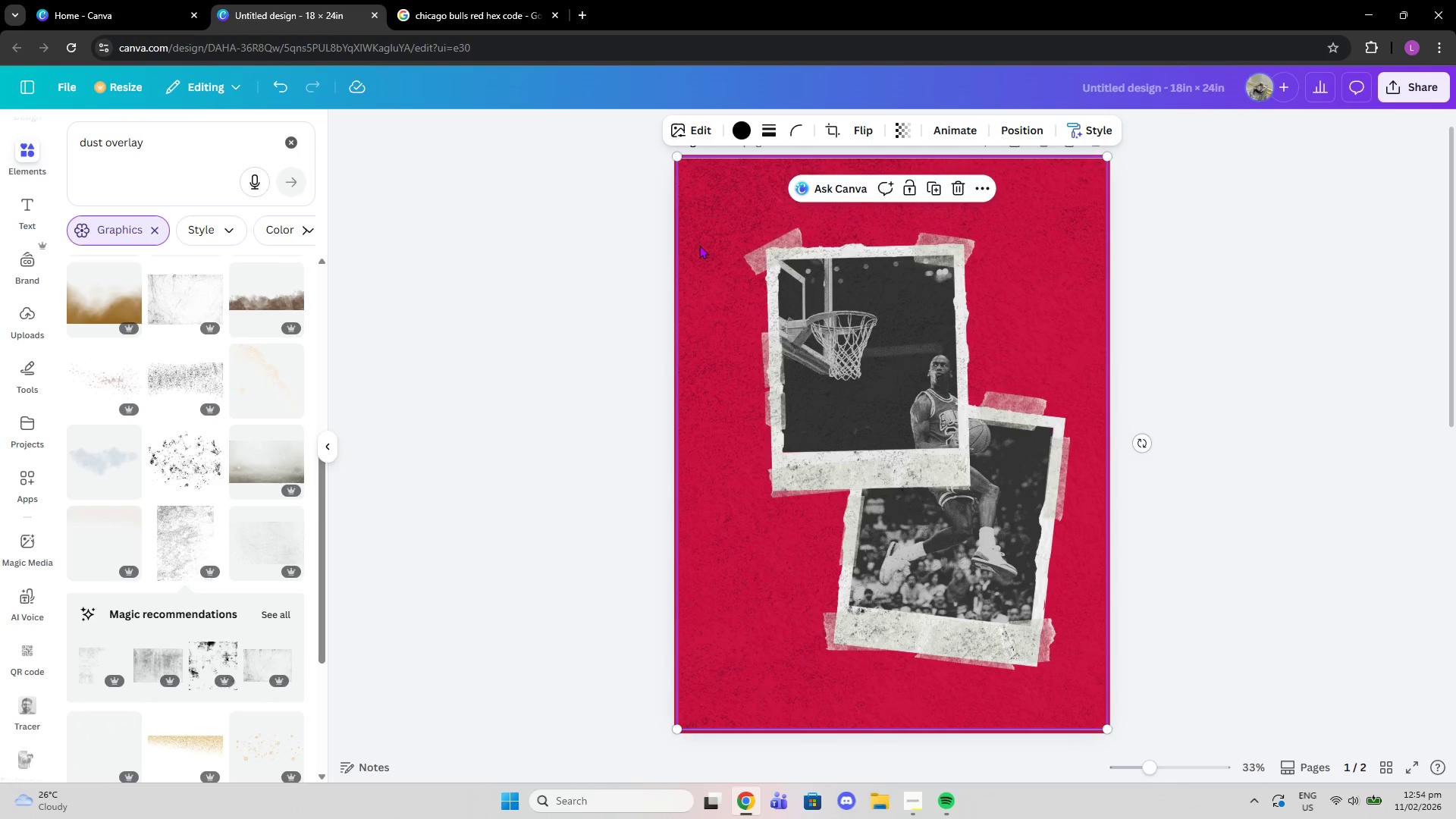 
left_click([699, 245])
 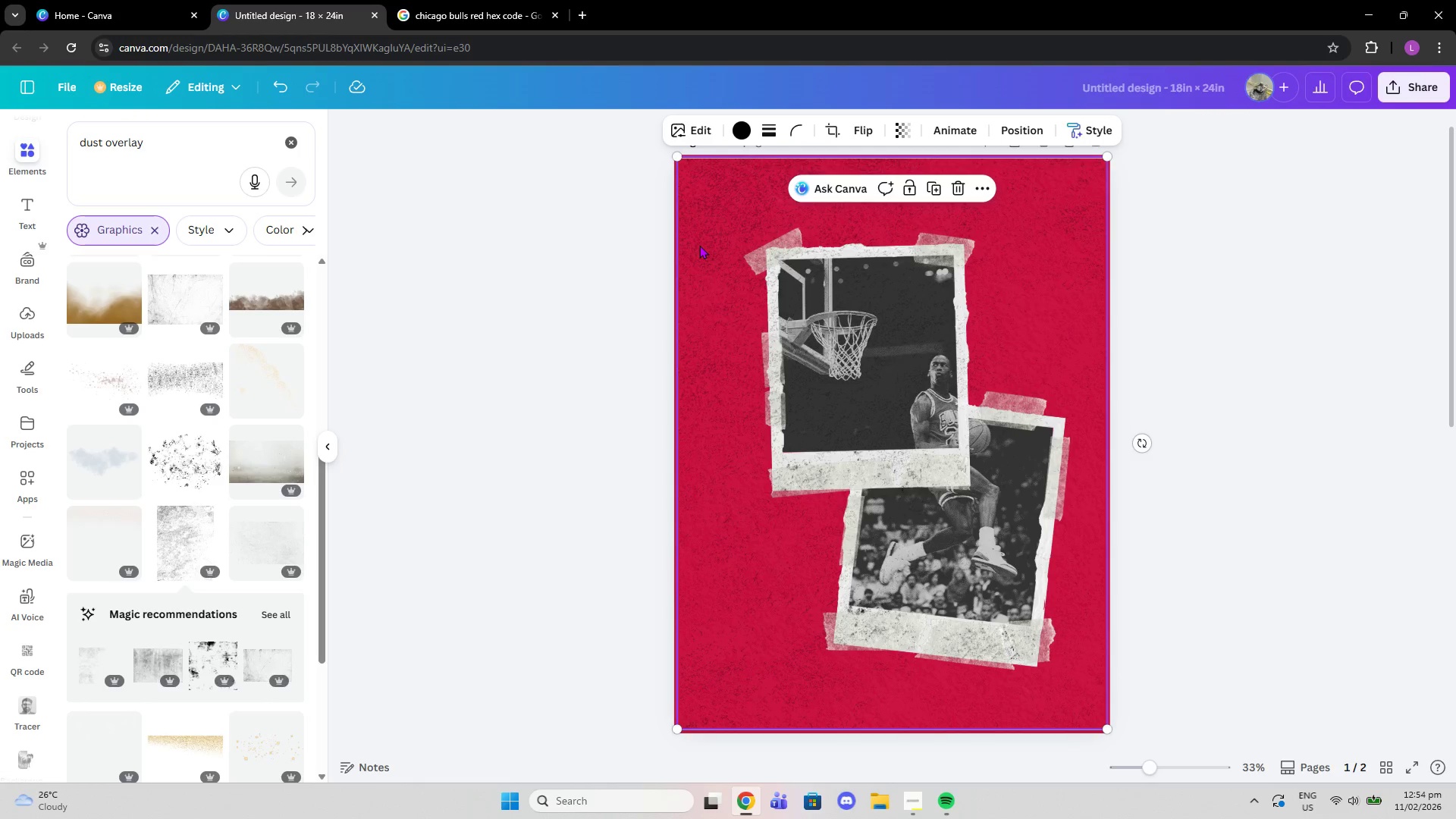 
key(Delete)
 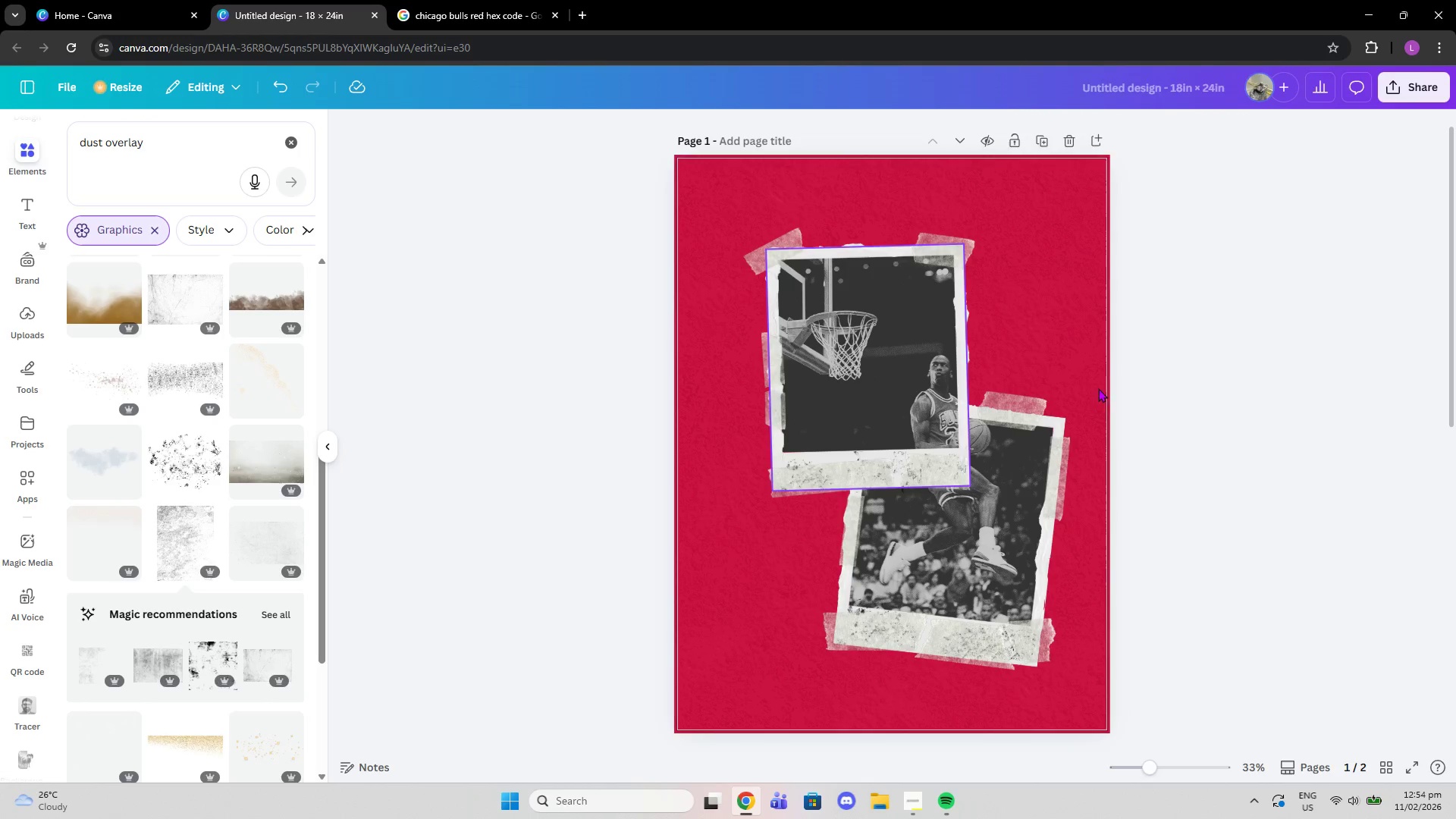 
left_click([1304, 386])
 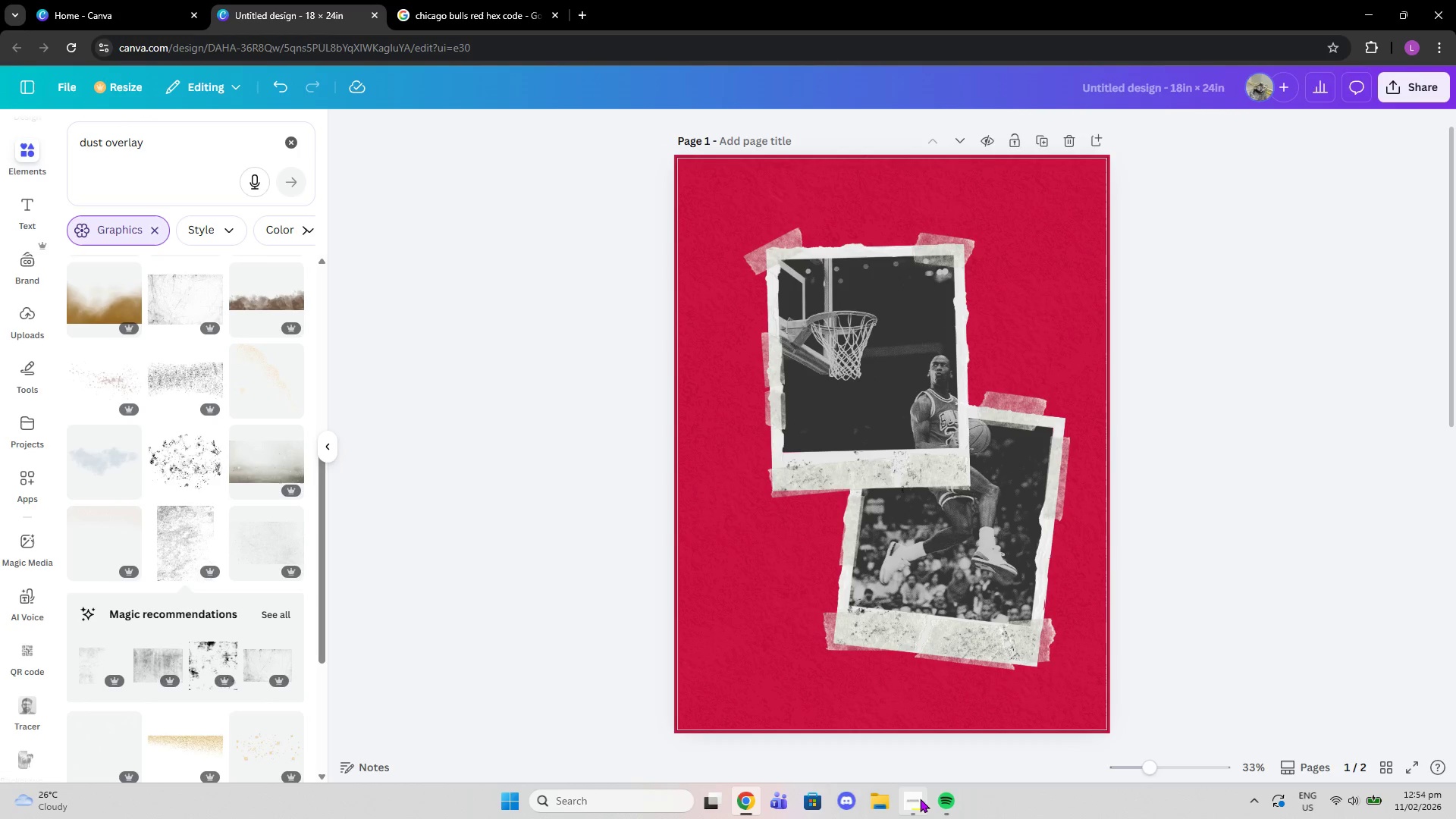 
left_click([913, 806])